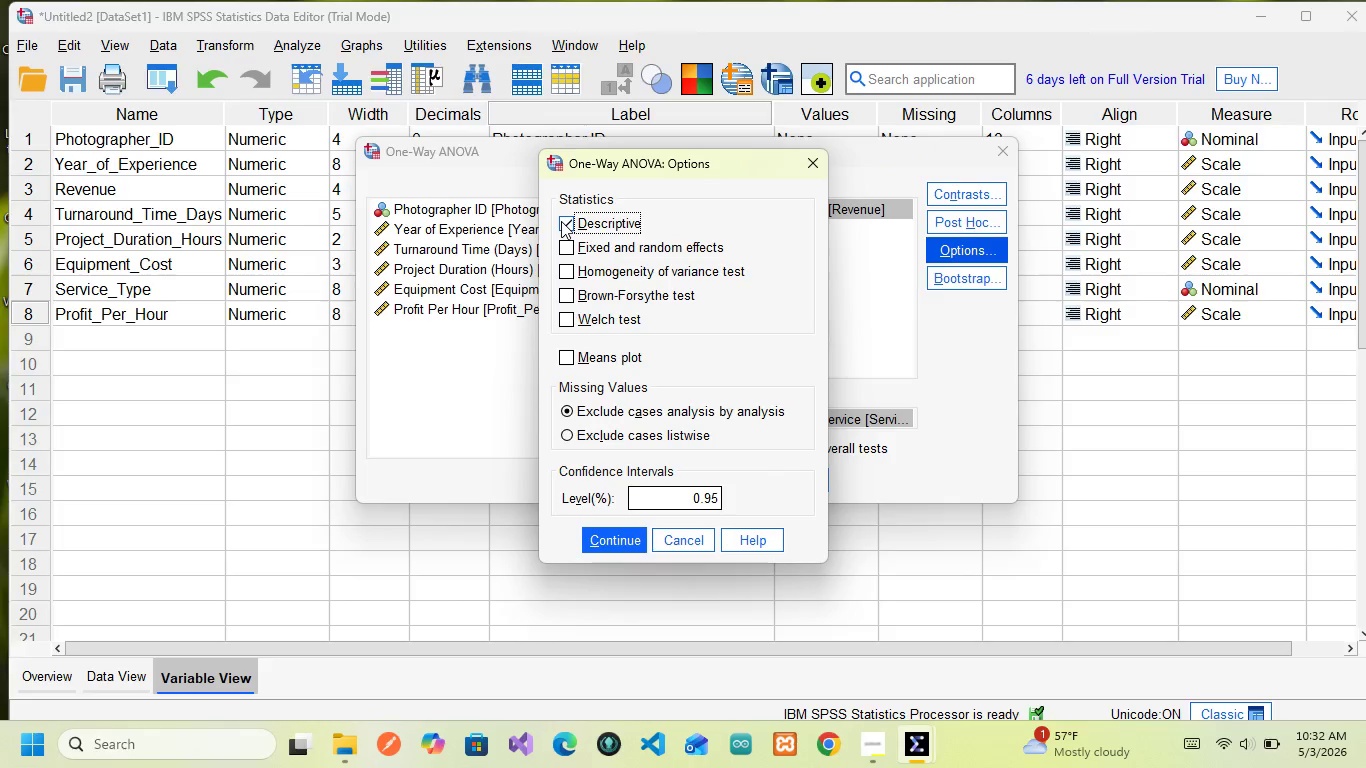 
left_click([614, 542])
 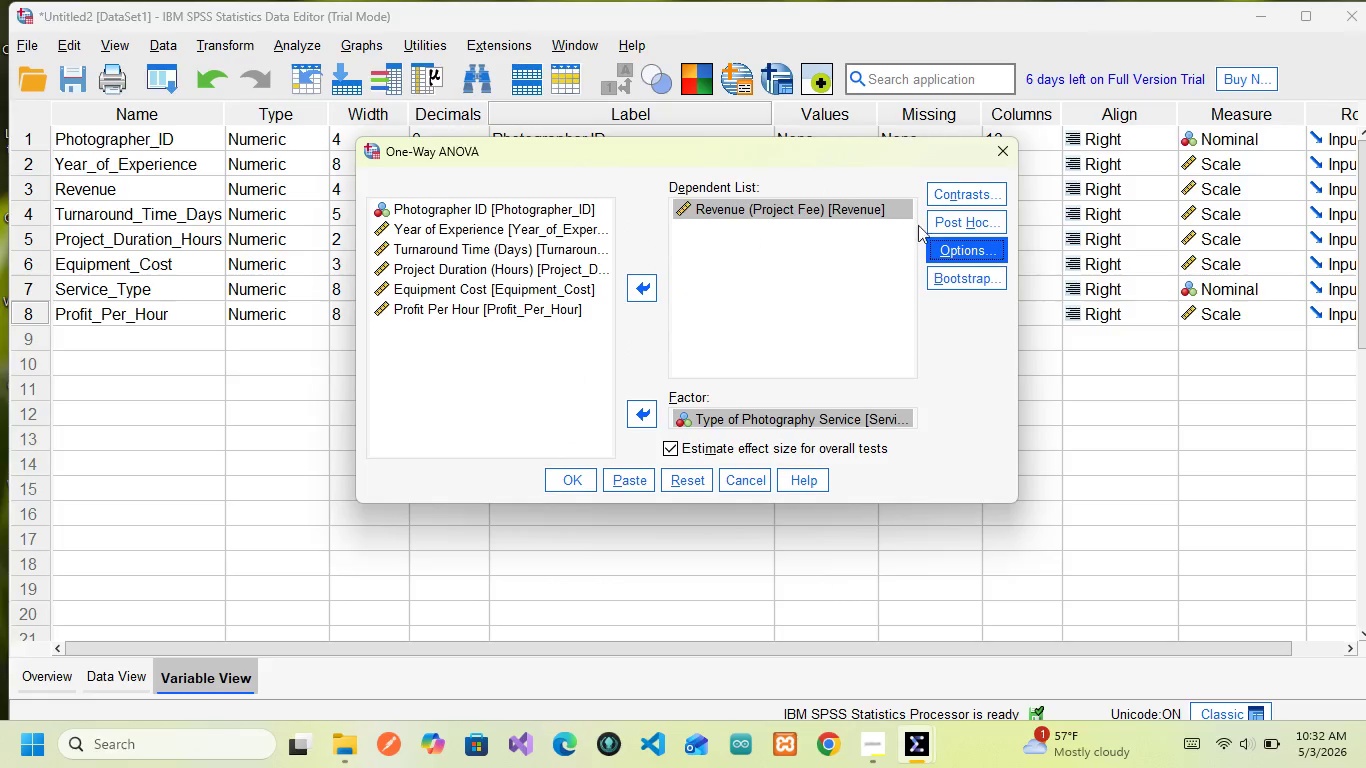 
left_click([945, 218])
 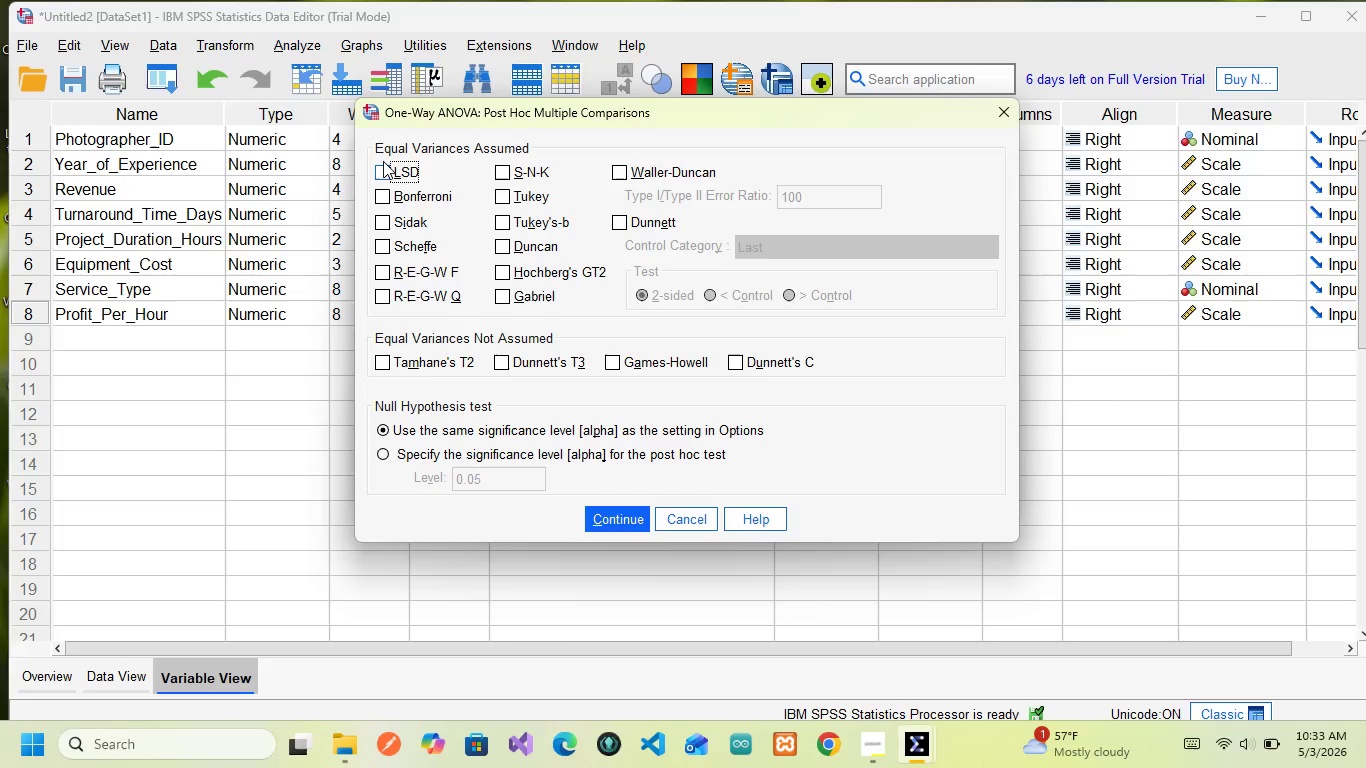 
wait(13.39)
 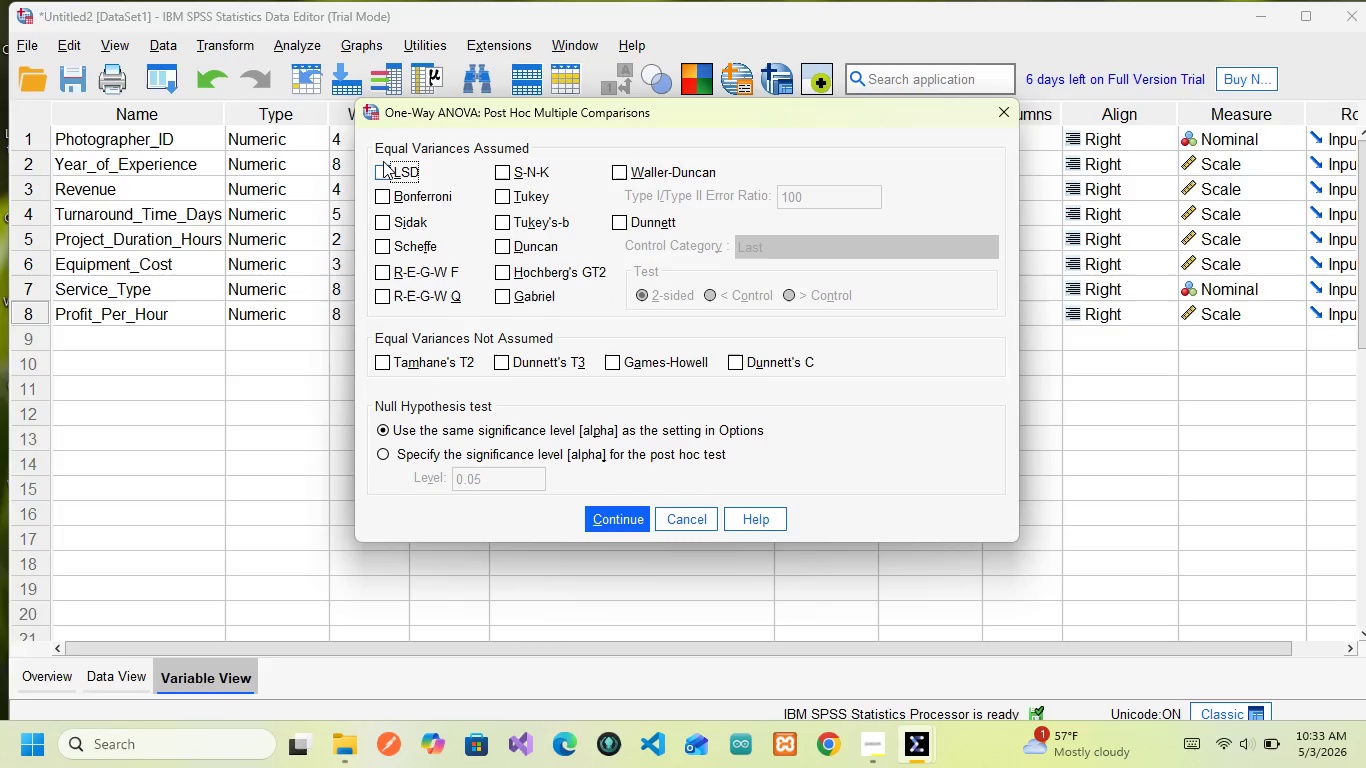 
left_click([502, 195])
 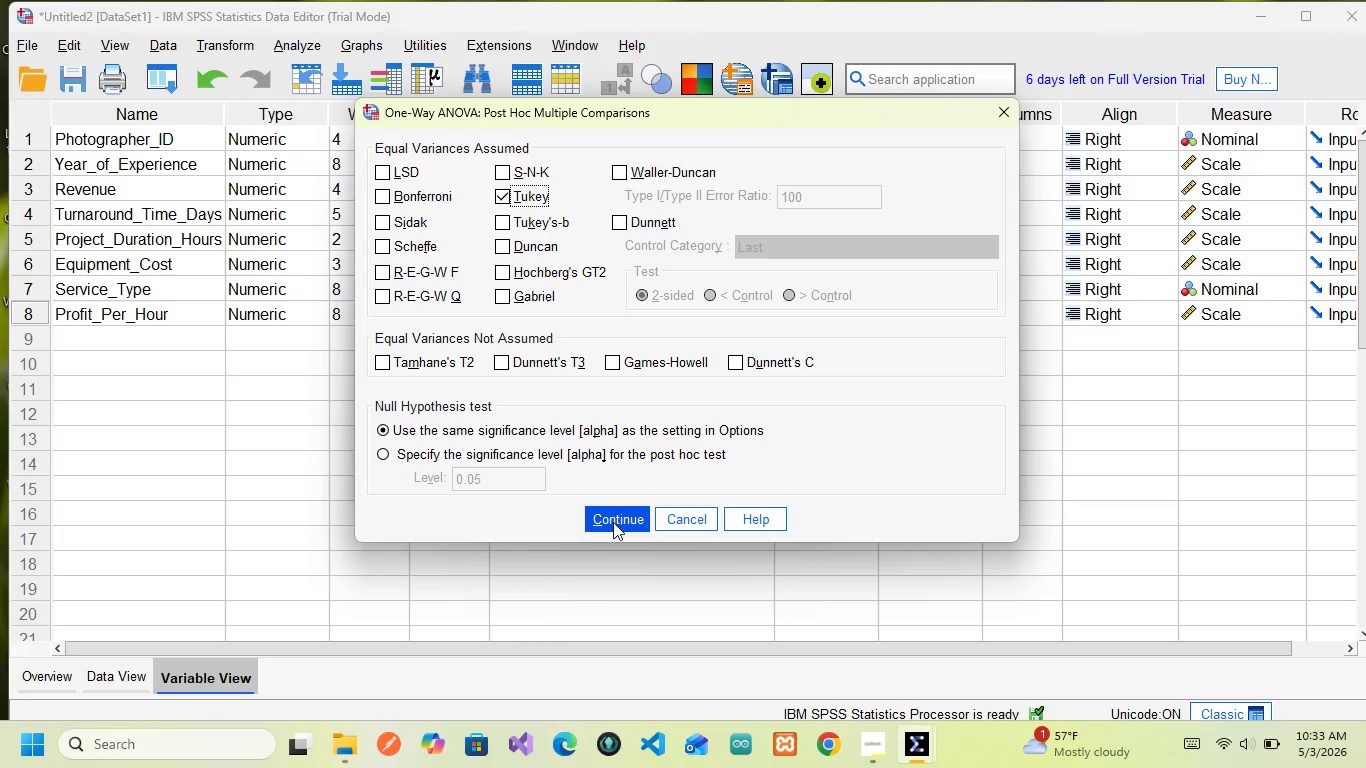 
left_click([615, 524])
 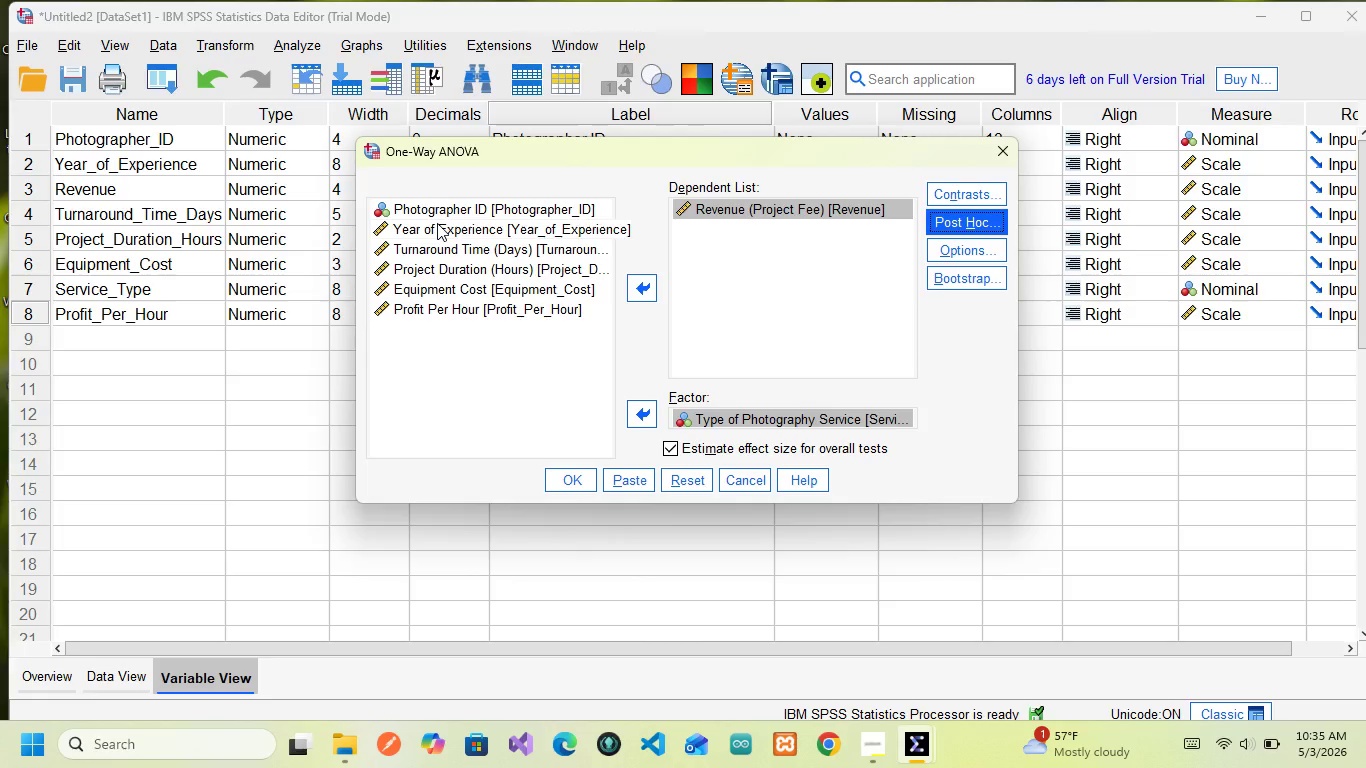 
wait(126.23)
 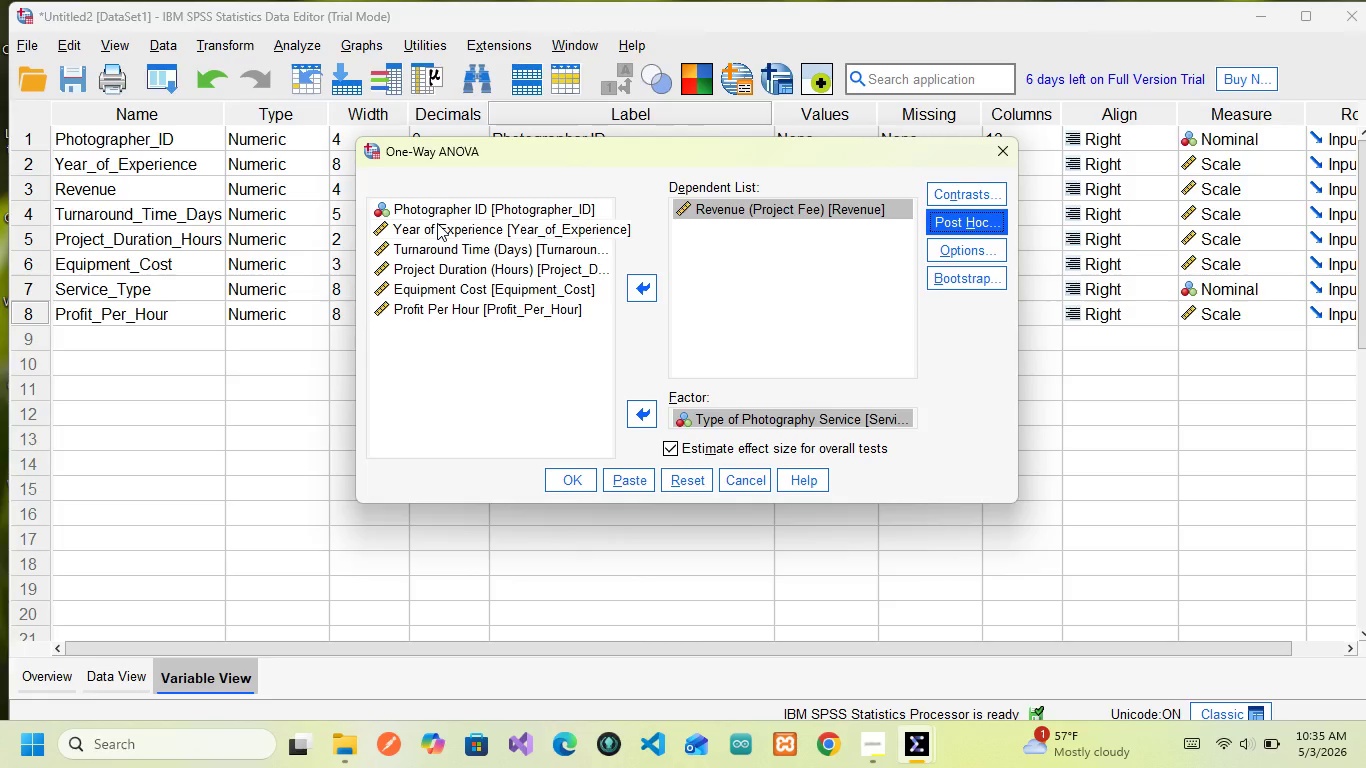 
left_click([626, 479])
 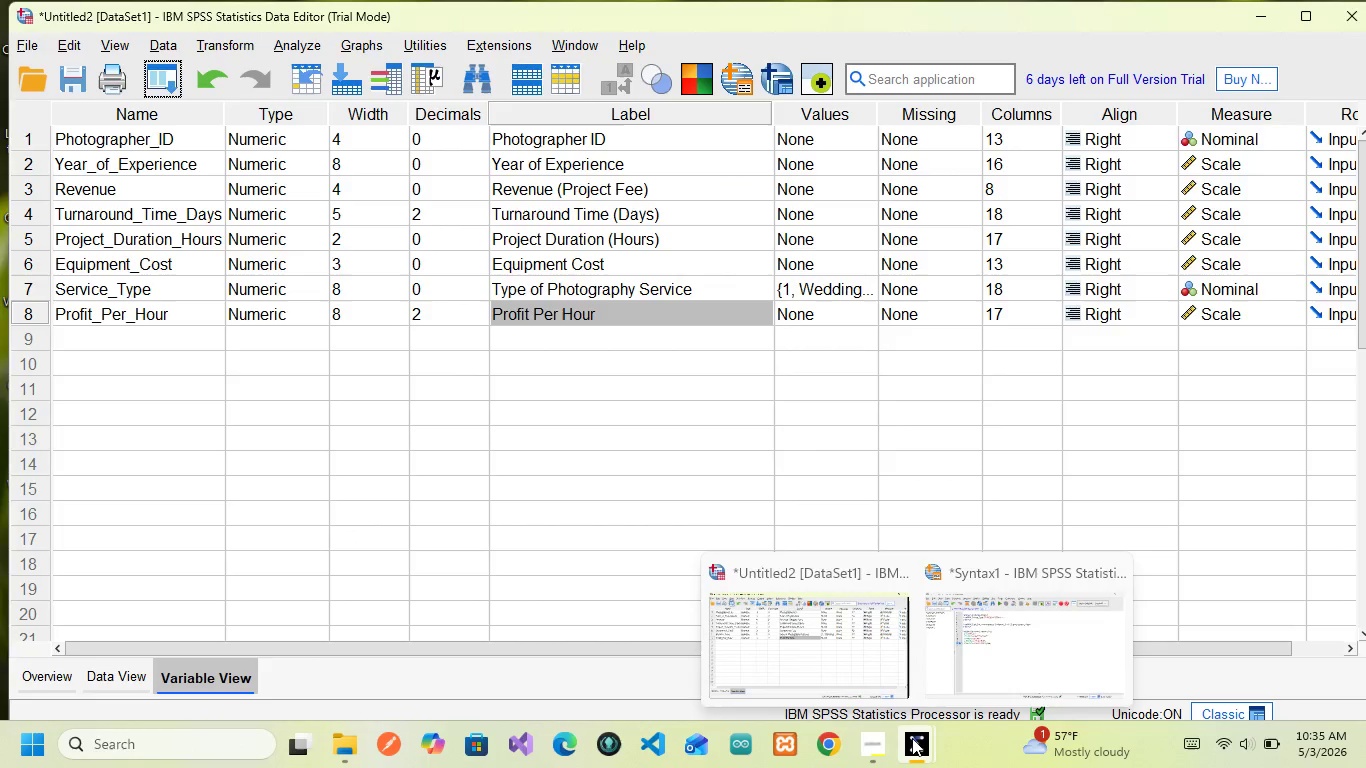 
wait(6.0)
 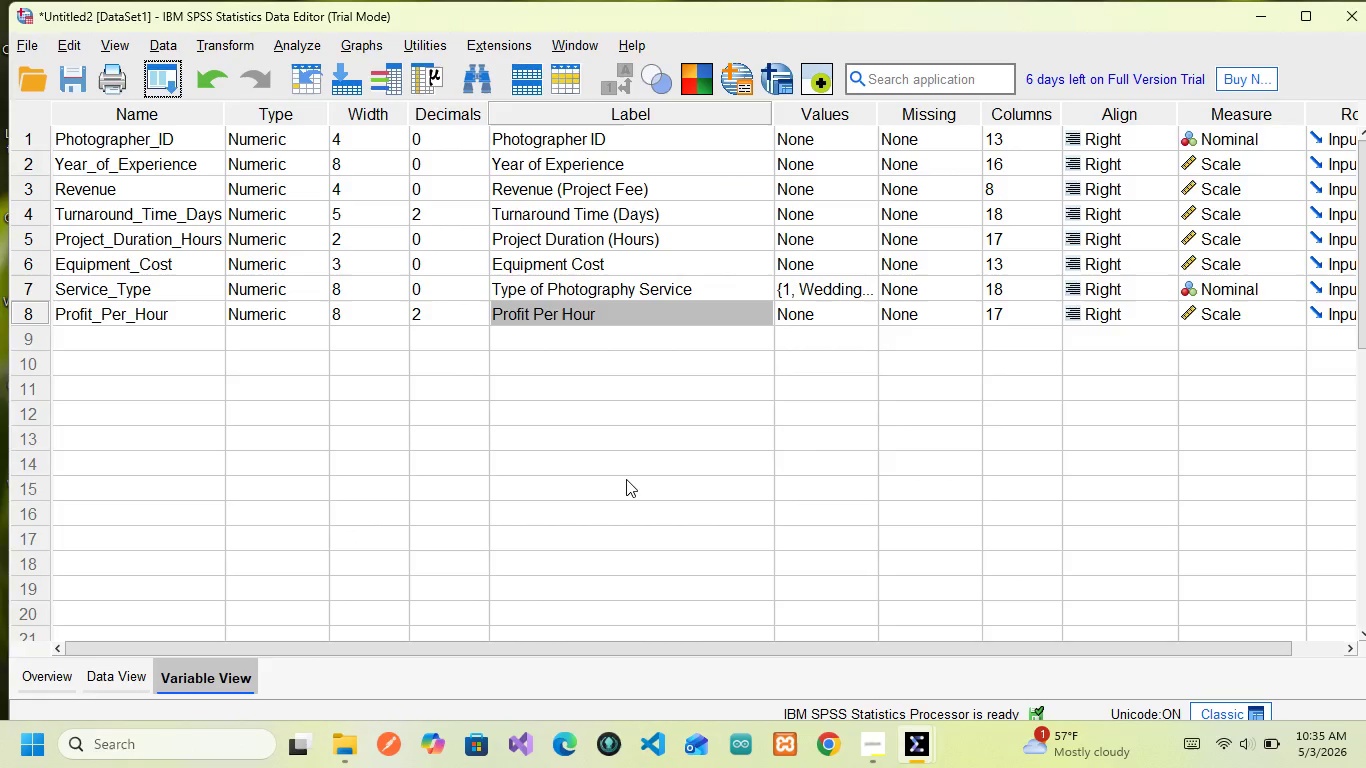 
left_click([1020, 620])
 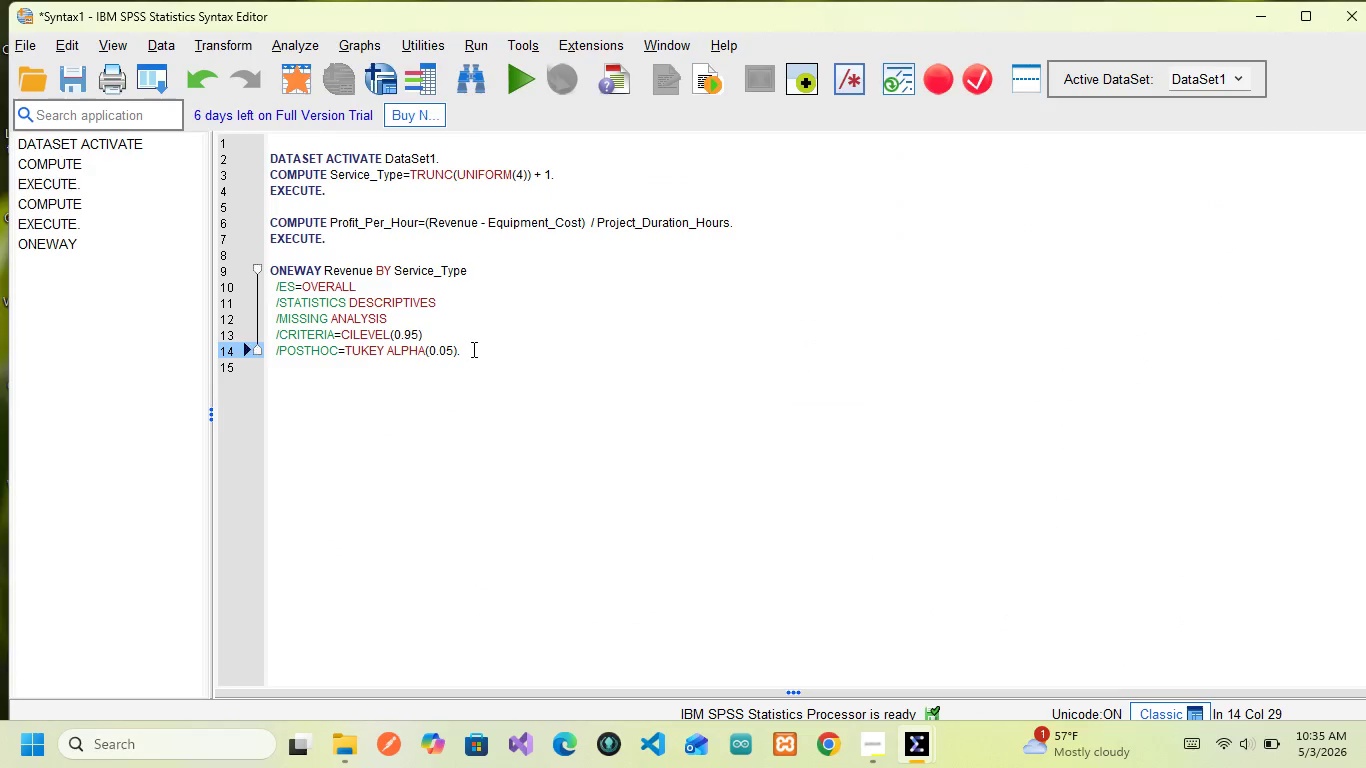 
left_click_drag(start_coordinate=[472, 349], to_coordinate=[266, 270])
 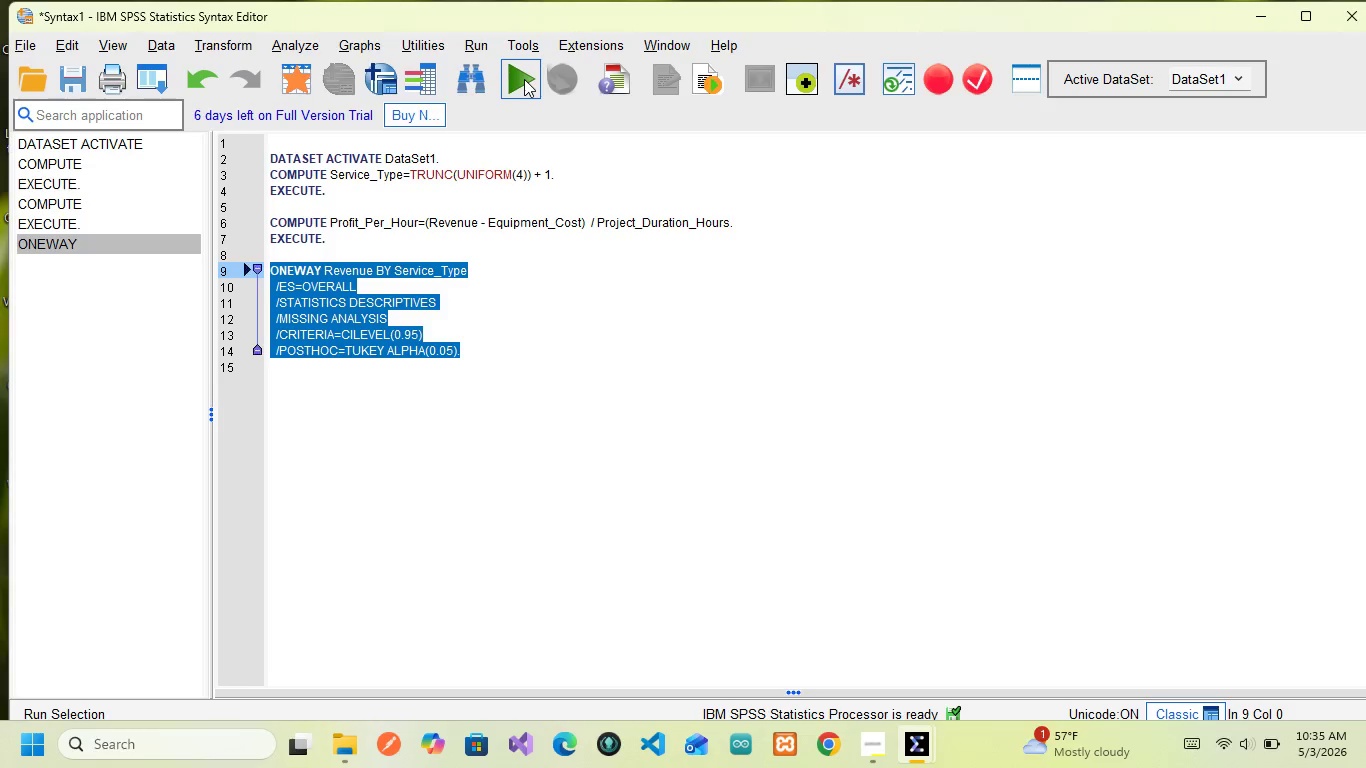 
left_click([527, 81])
 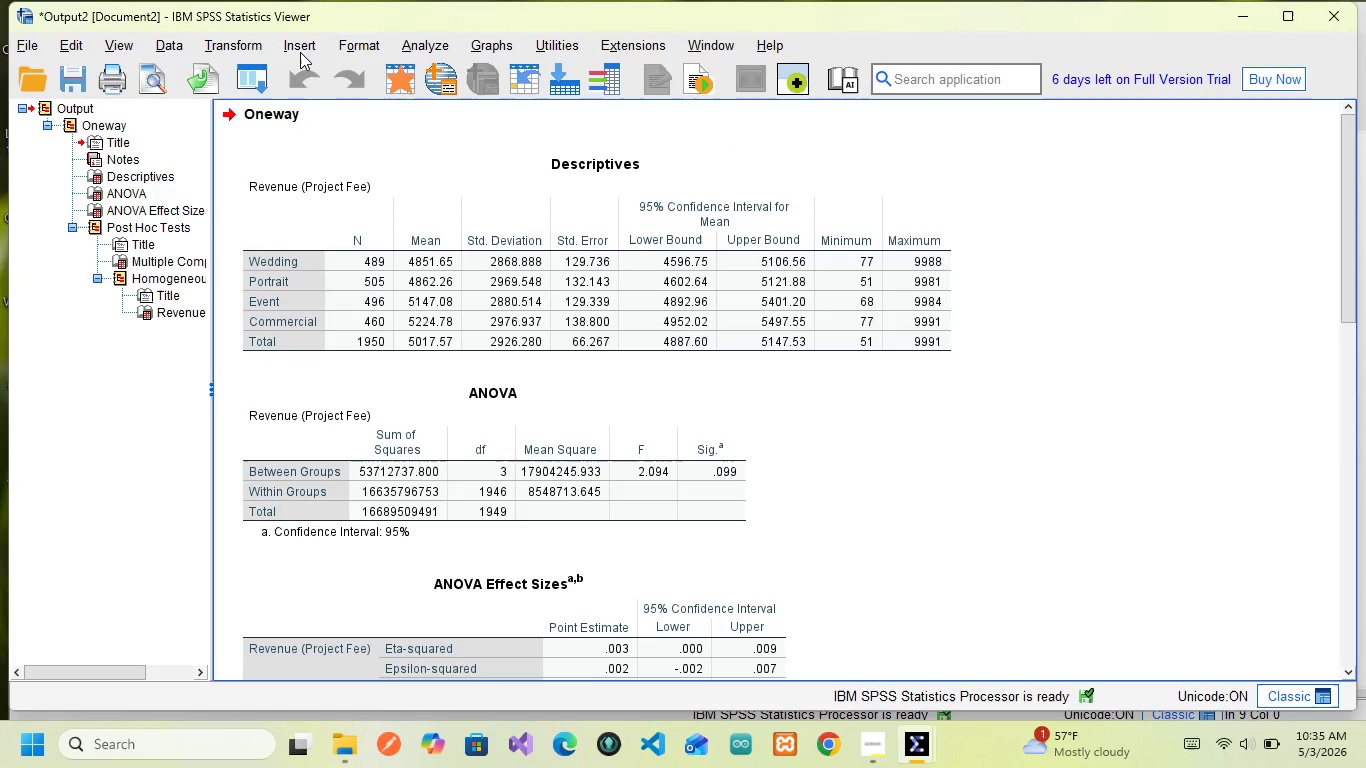 
wait(6.12)
 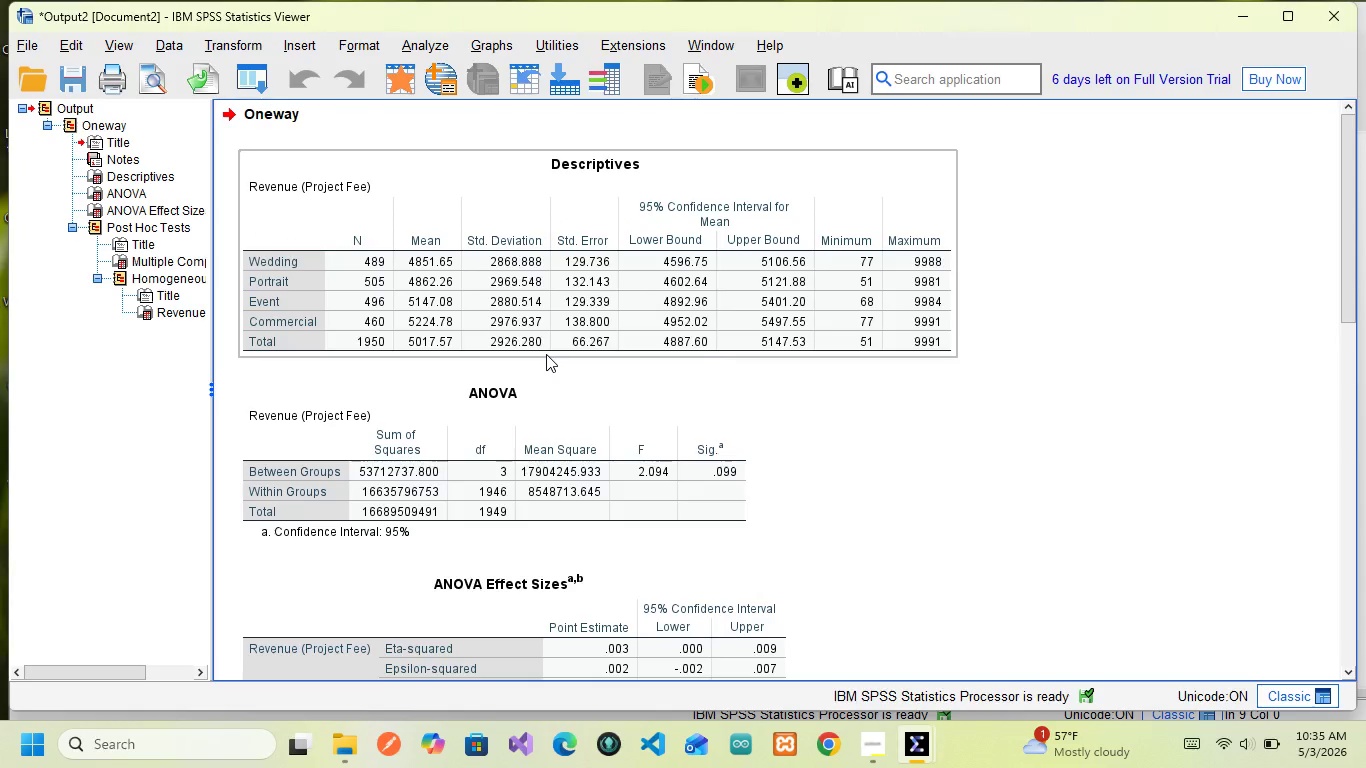 
left_click([300, 52])
 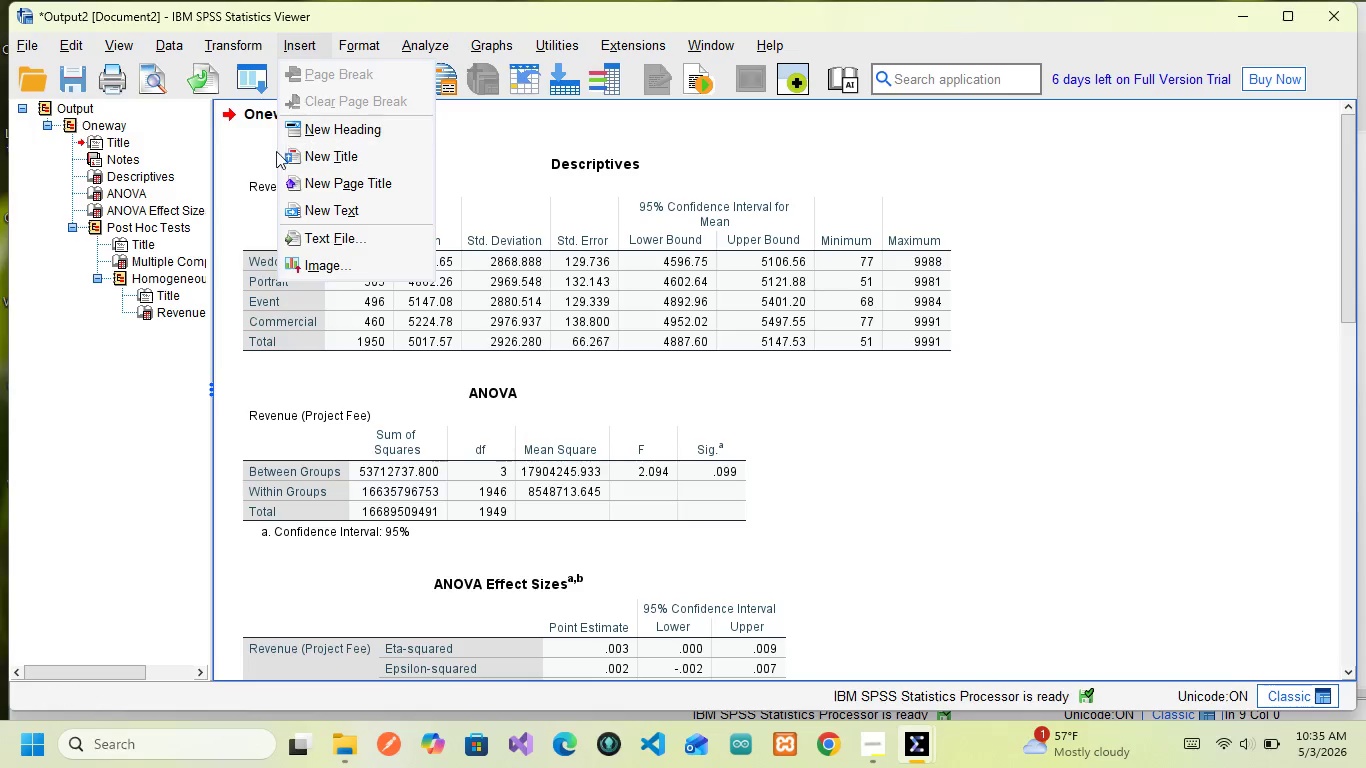 
left_click([495, 242])
 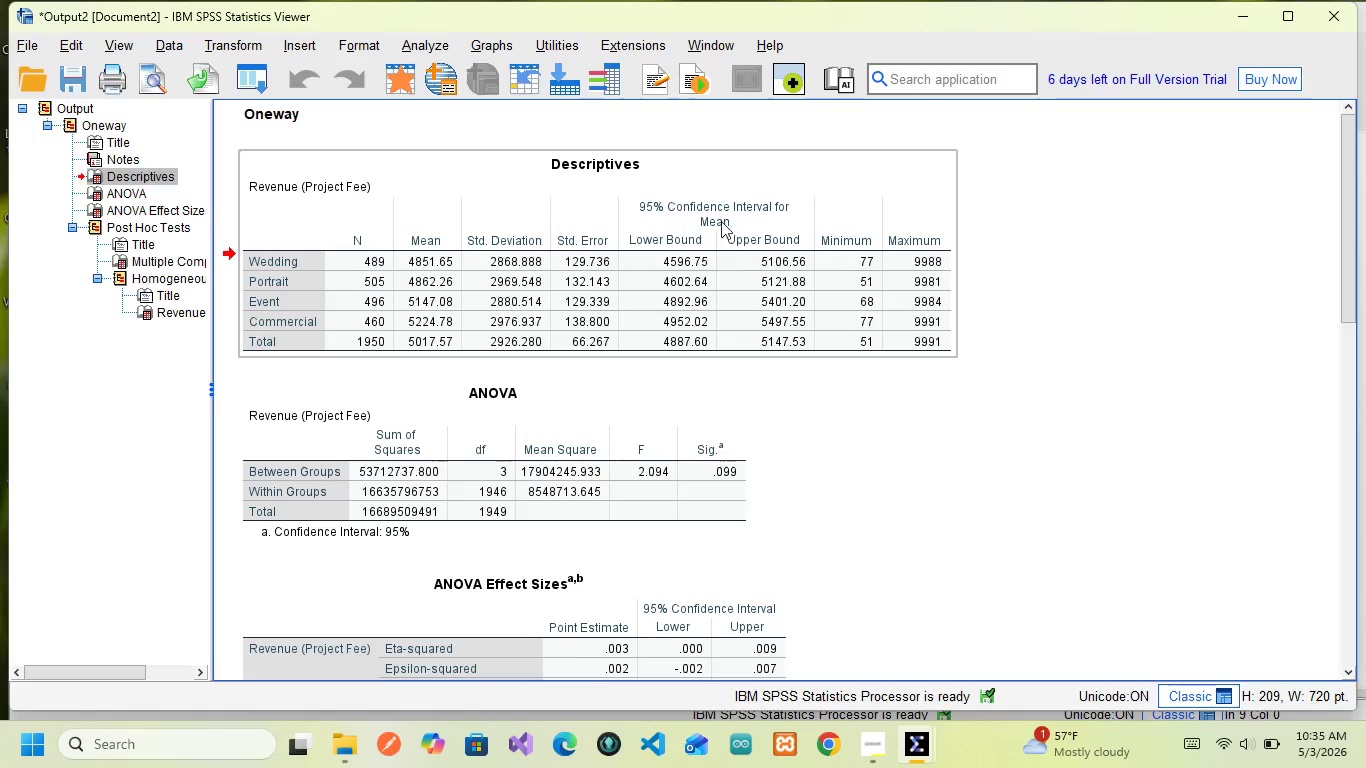 
wait(16.58)
 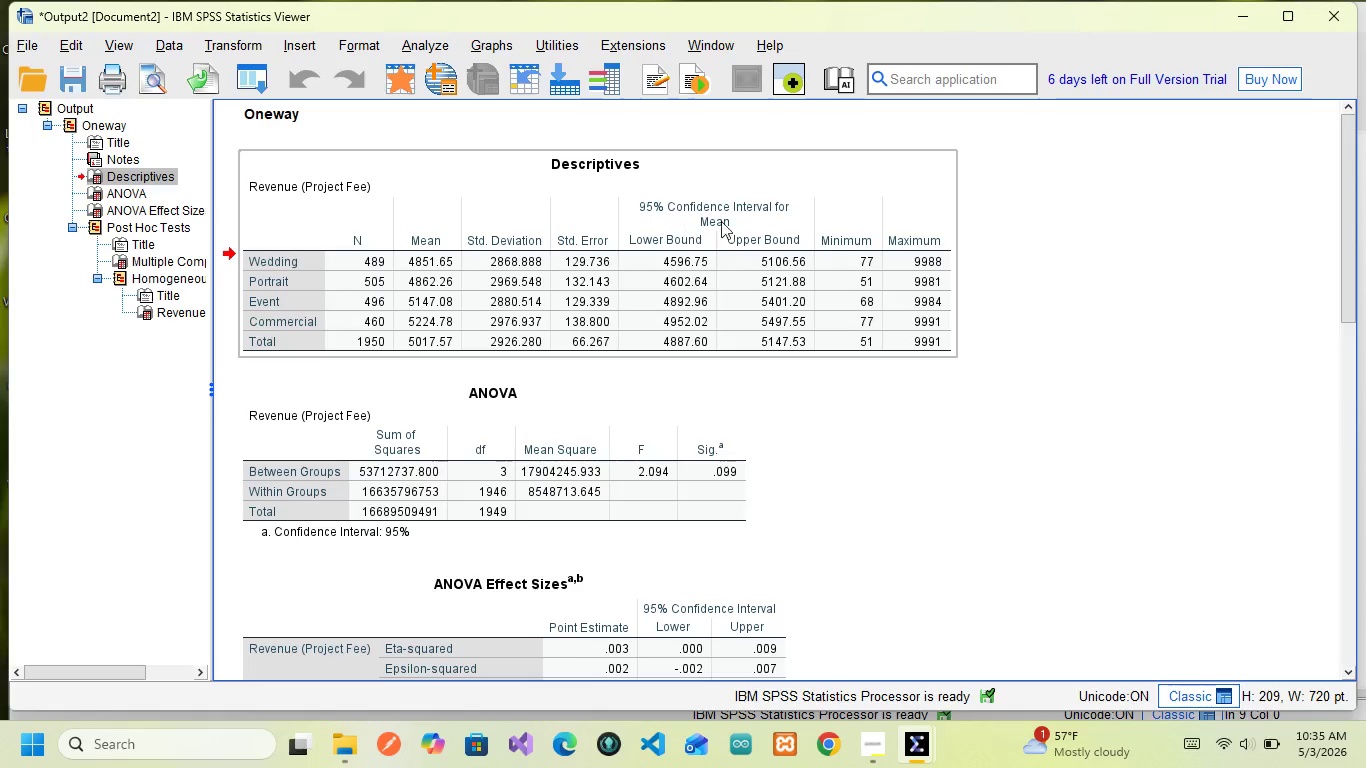 
key(Alt+AltLeft)
 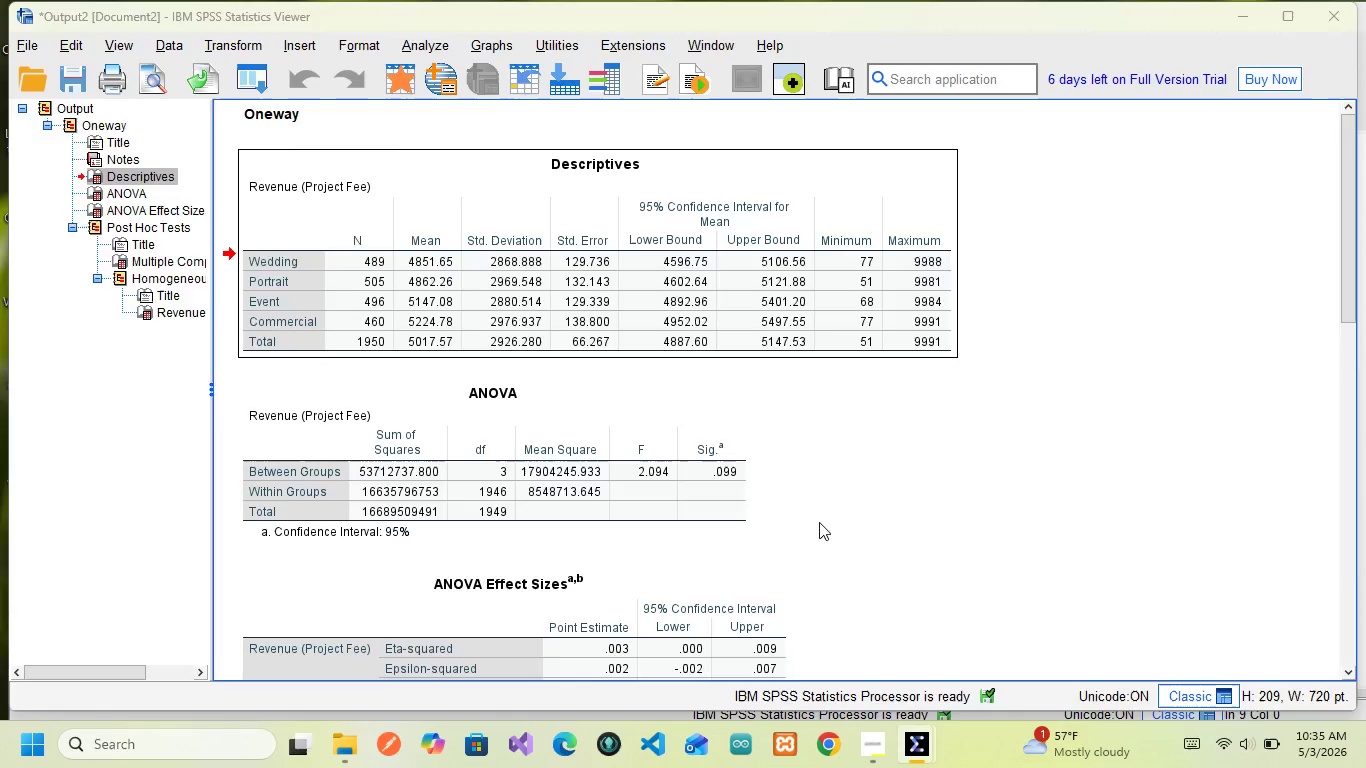 
key(Alt+Tab)
 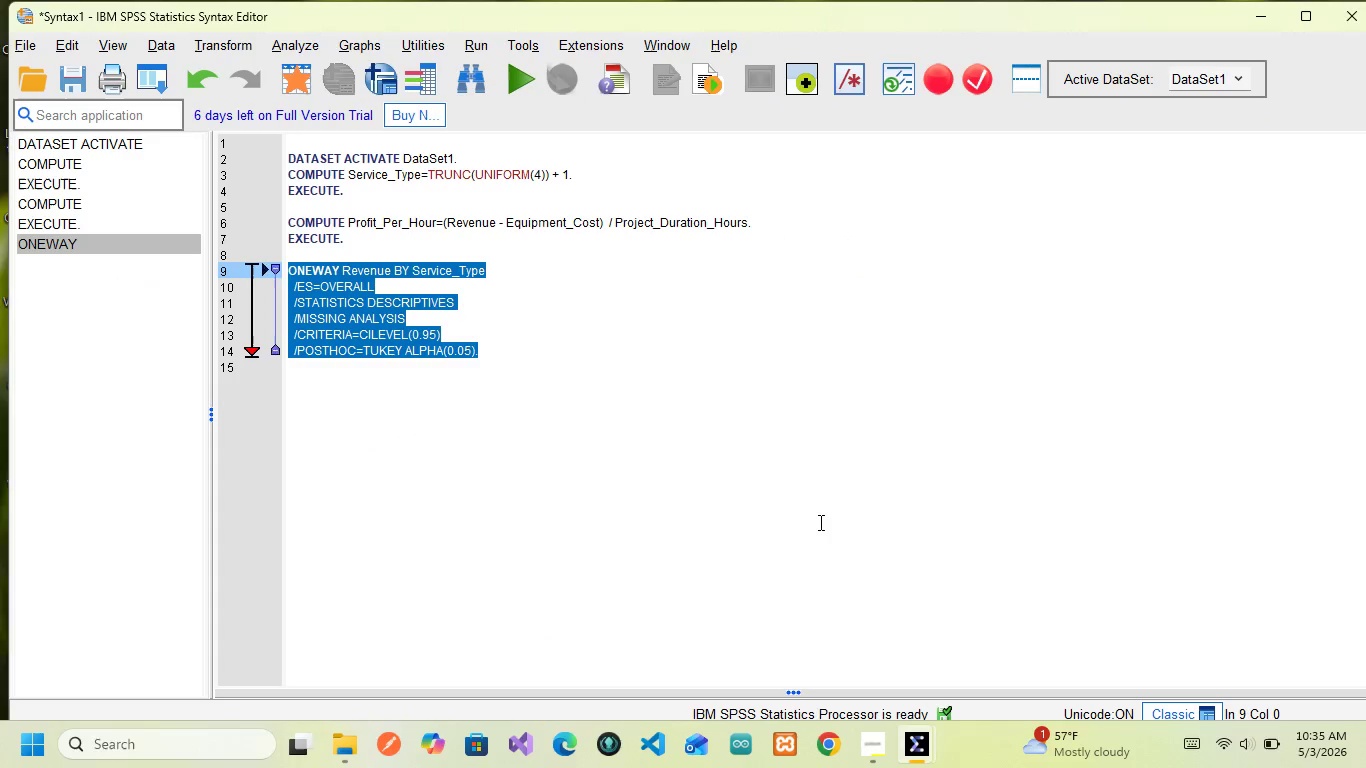 
key(Alt+AltLeft)
 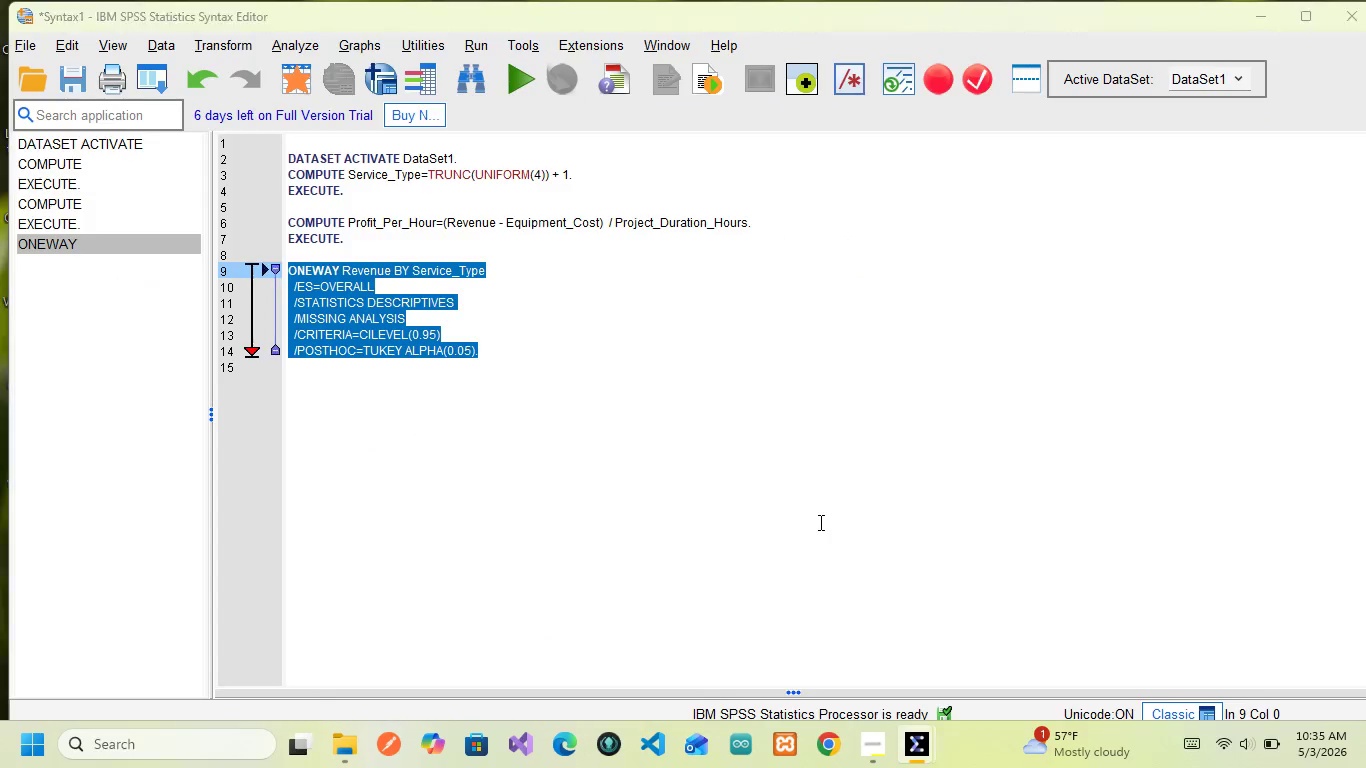 
key(Alt+Tab)
 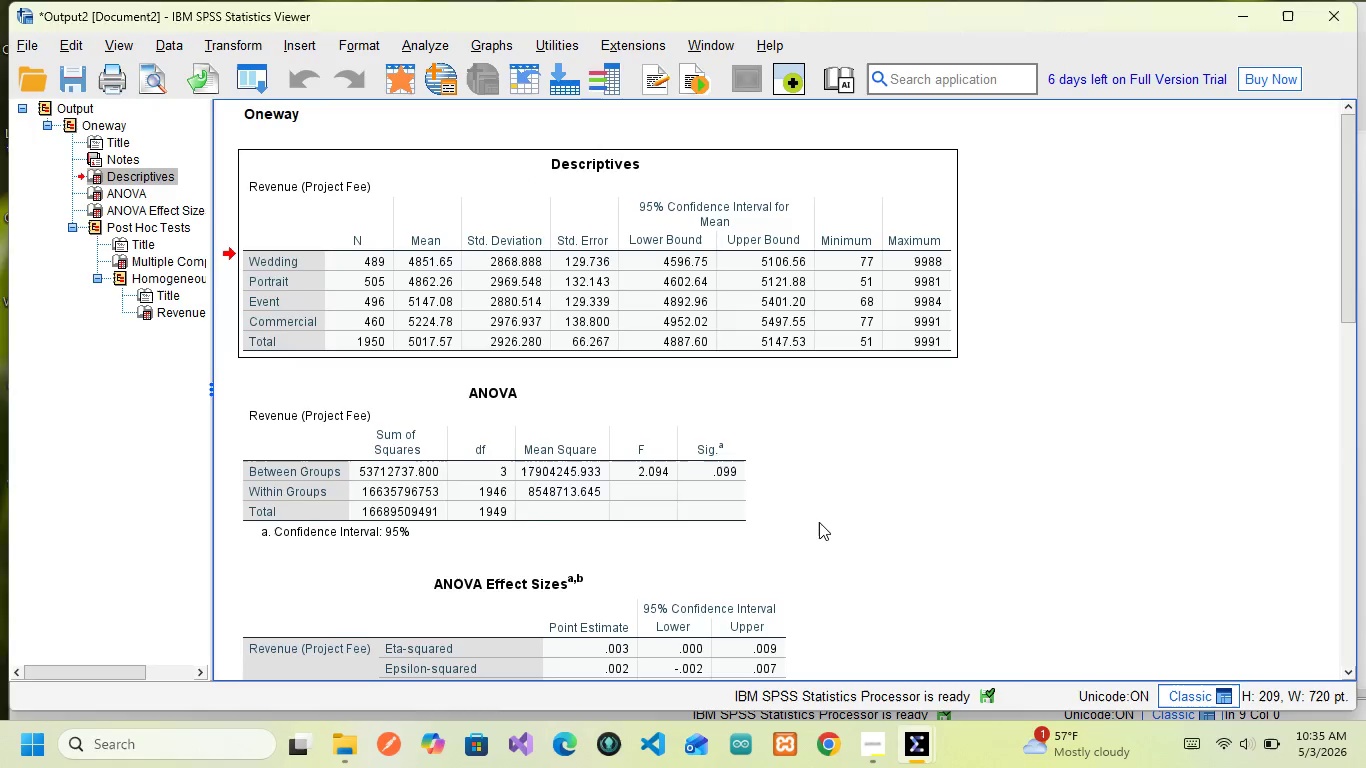 
key(Alt+Tab)
 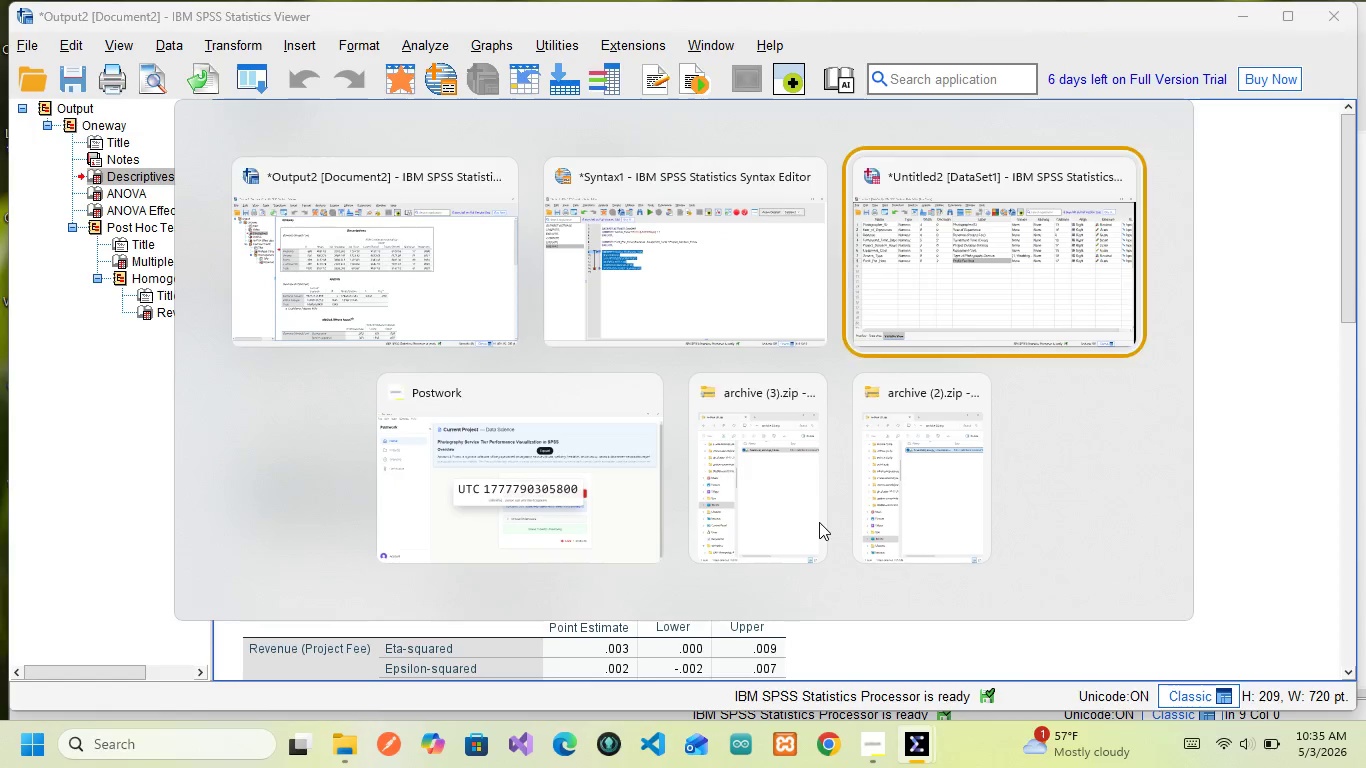 
key(Alt+Tab)
 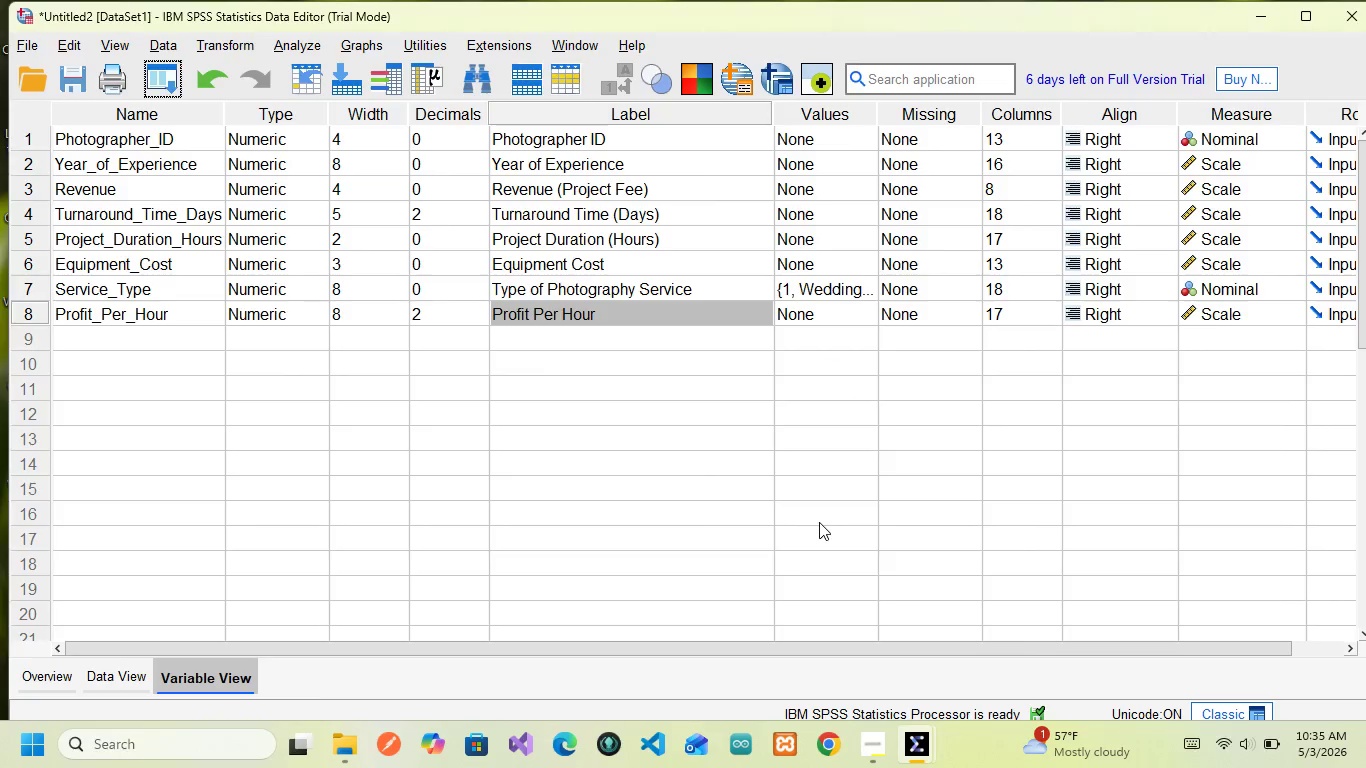 
key(Alt+AltLeft)
 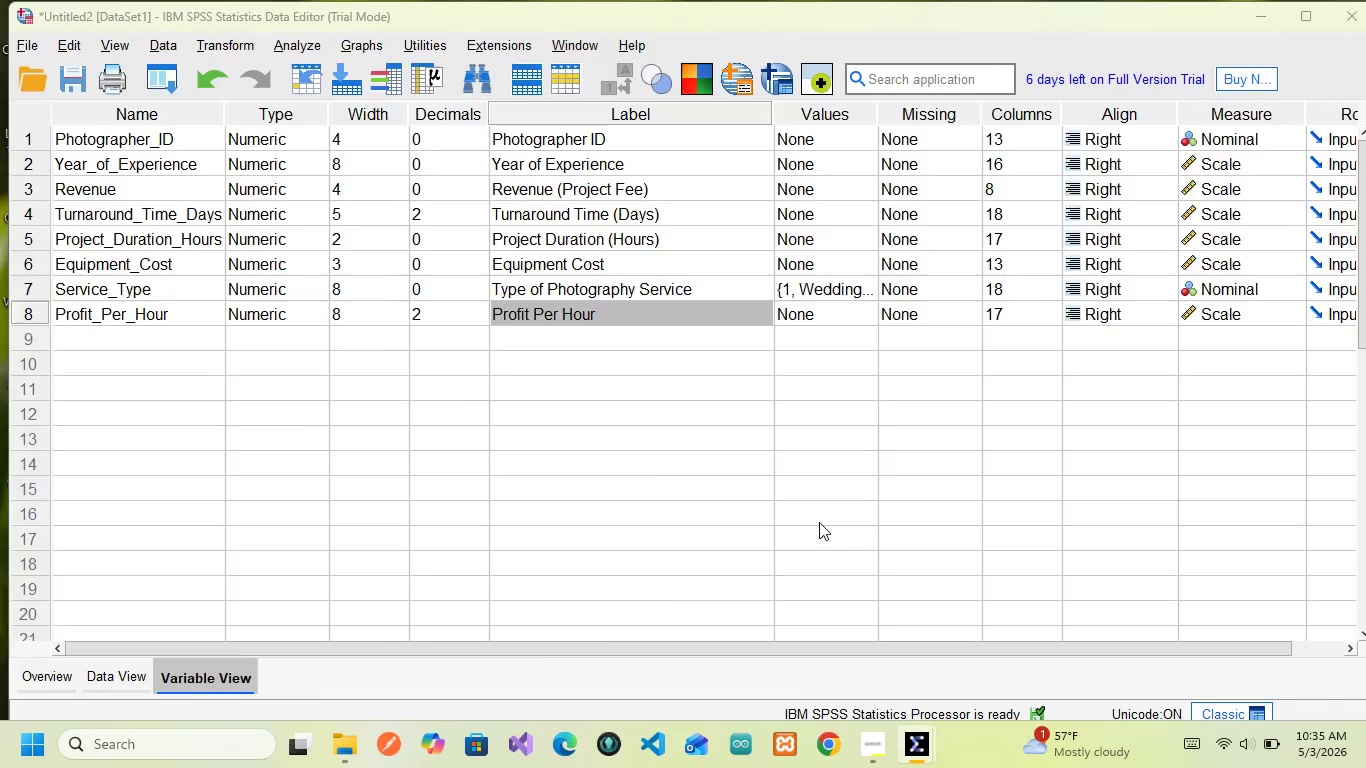 
key(Alt+Tab)
 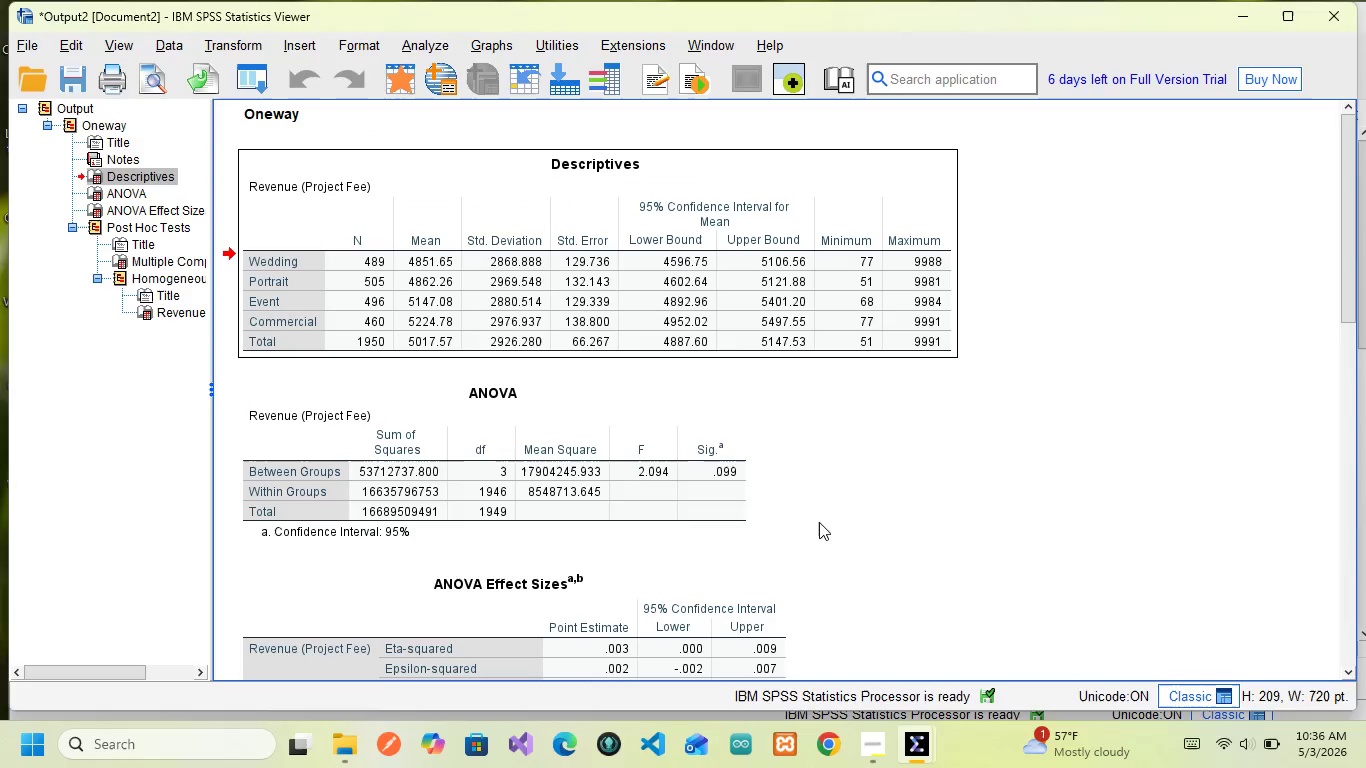 
key(Alt+Tab)
 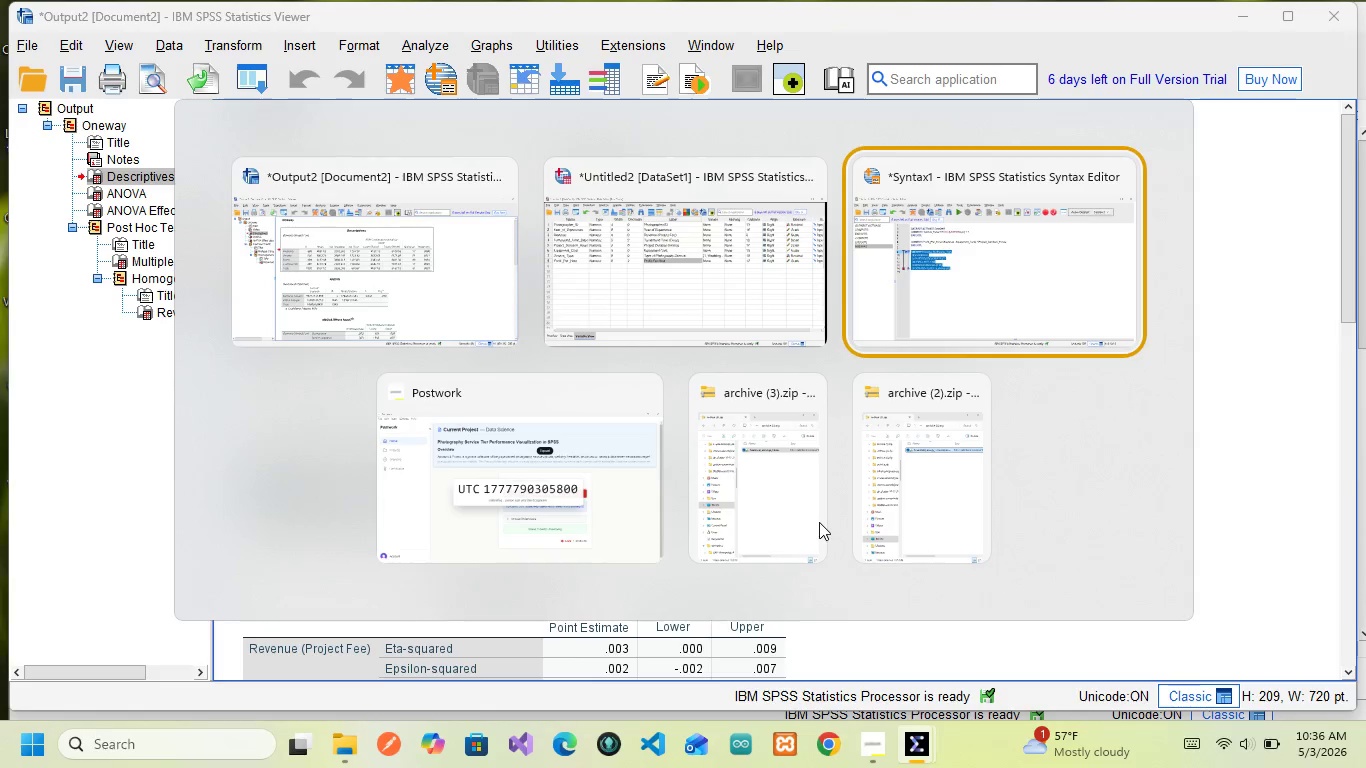 
key(Alt+Tab)
 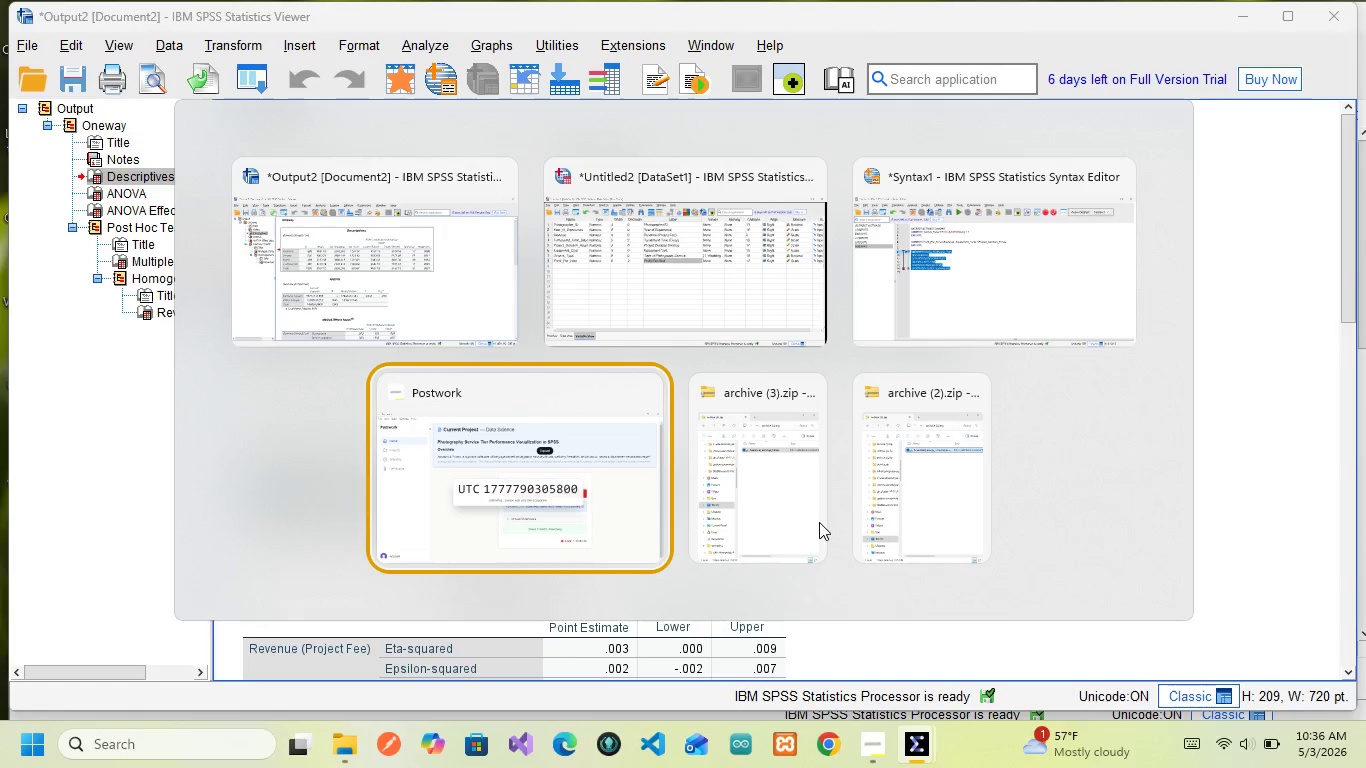 
key(Alt+Tab)